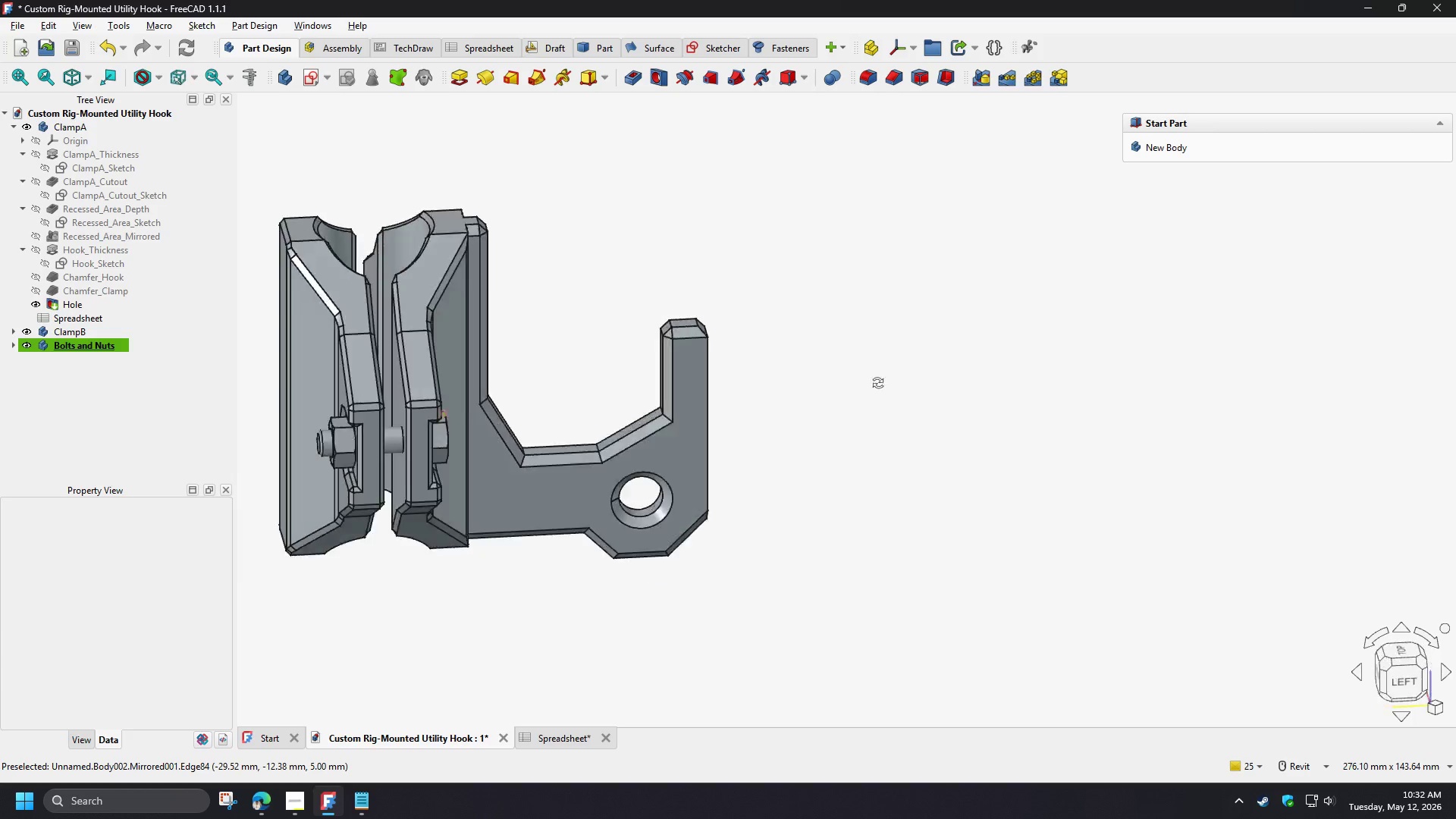 
hold_key(key=ShiftLeft, duration=1.5)
 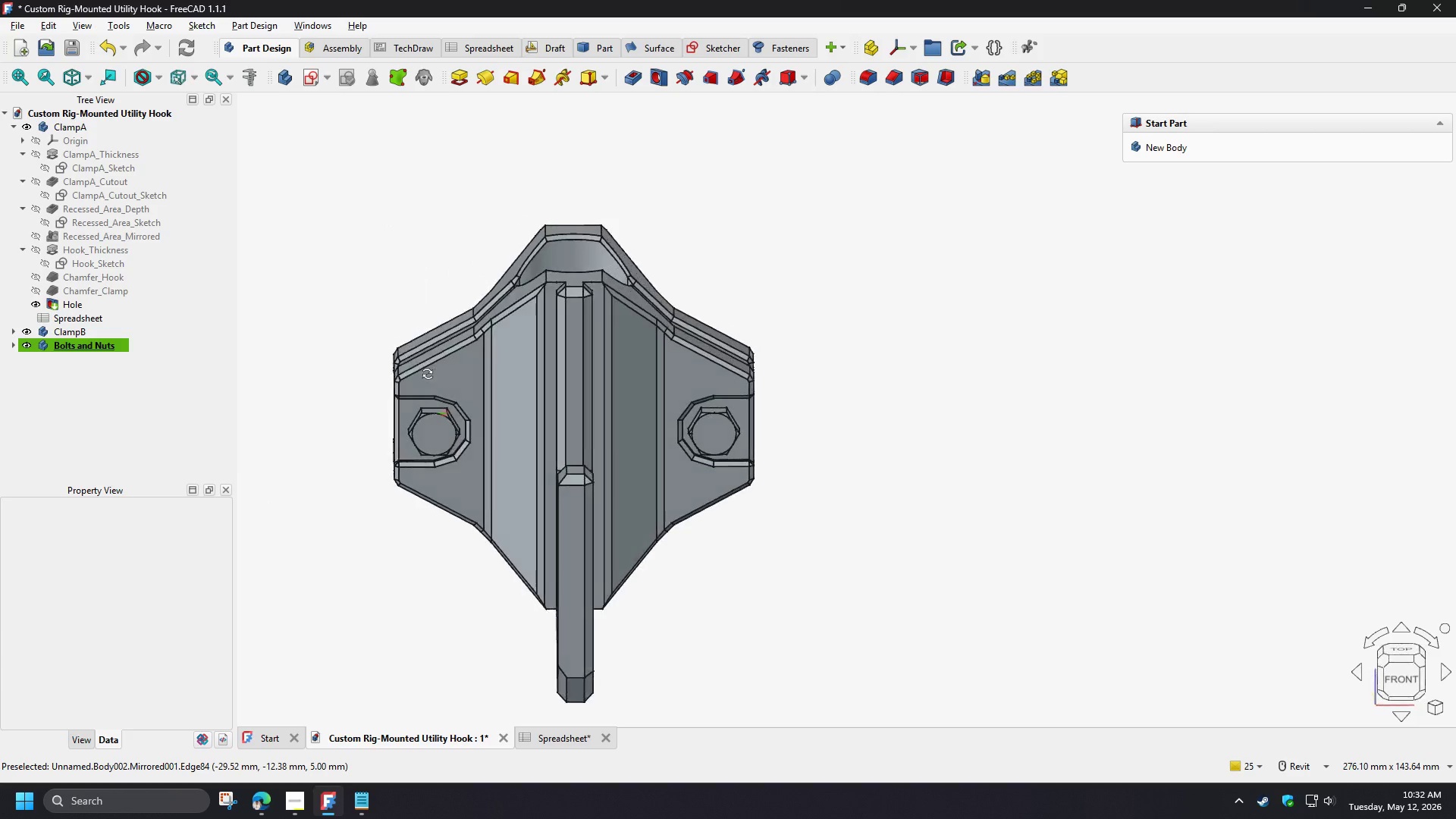 
hold_key(key=ShiftLeft, duration=1.52)
 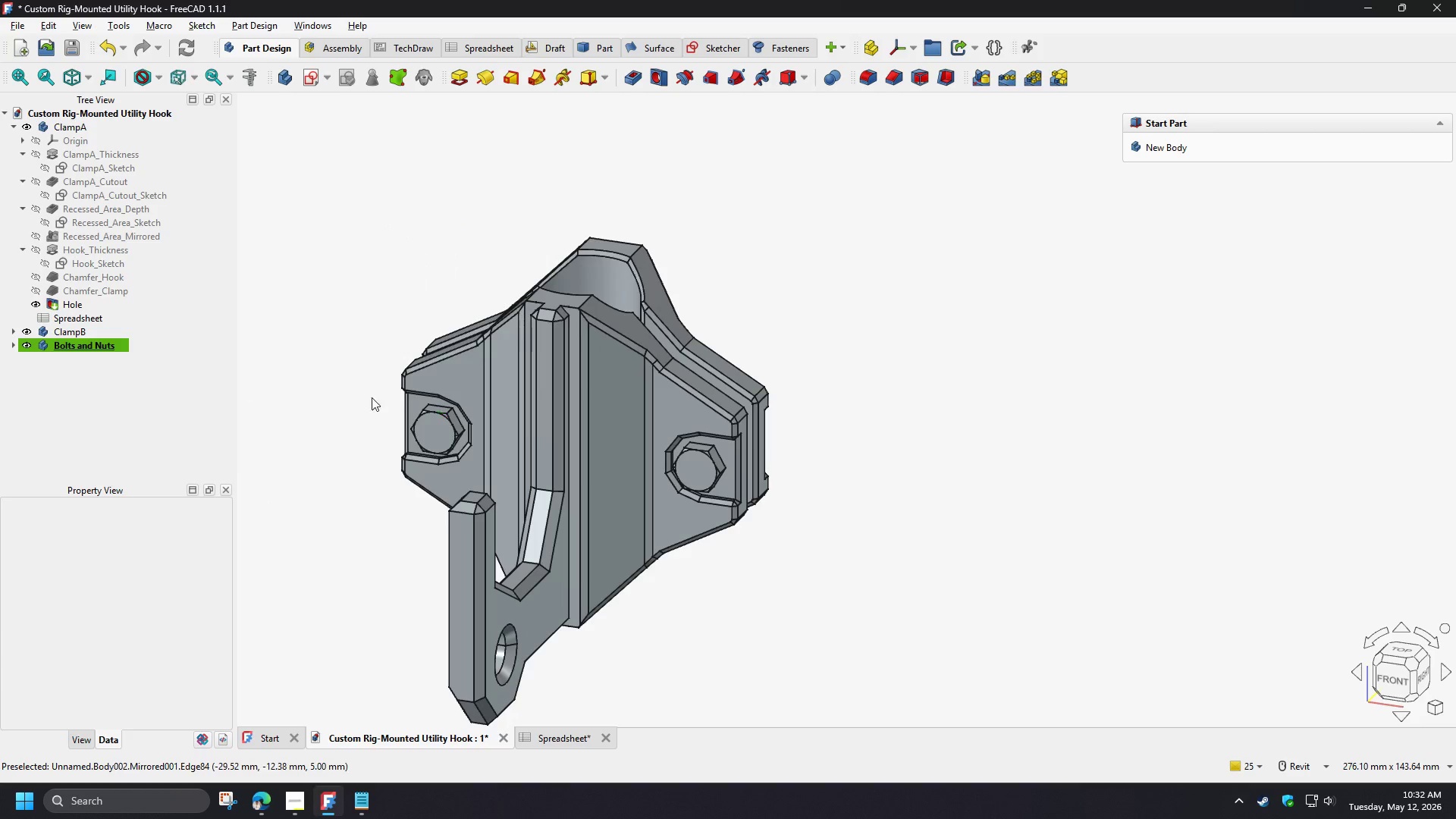 
hold_key(key=ShiftLeft, duration=0.59)
 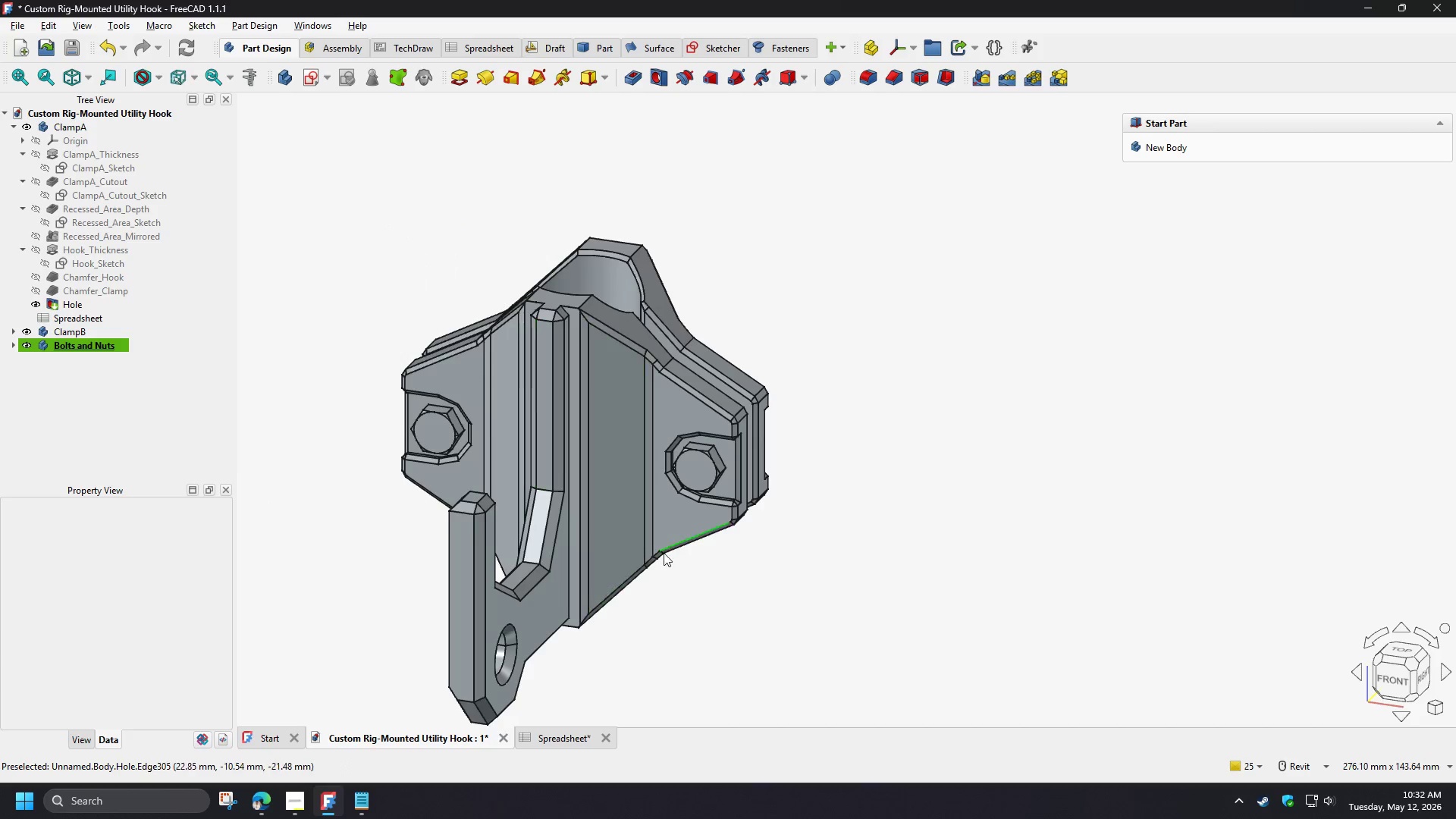 
hold_key(key=ShiftLeft, duration=1.5)
 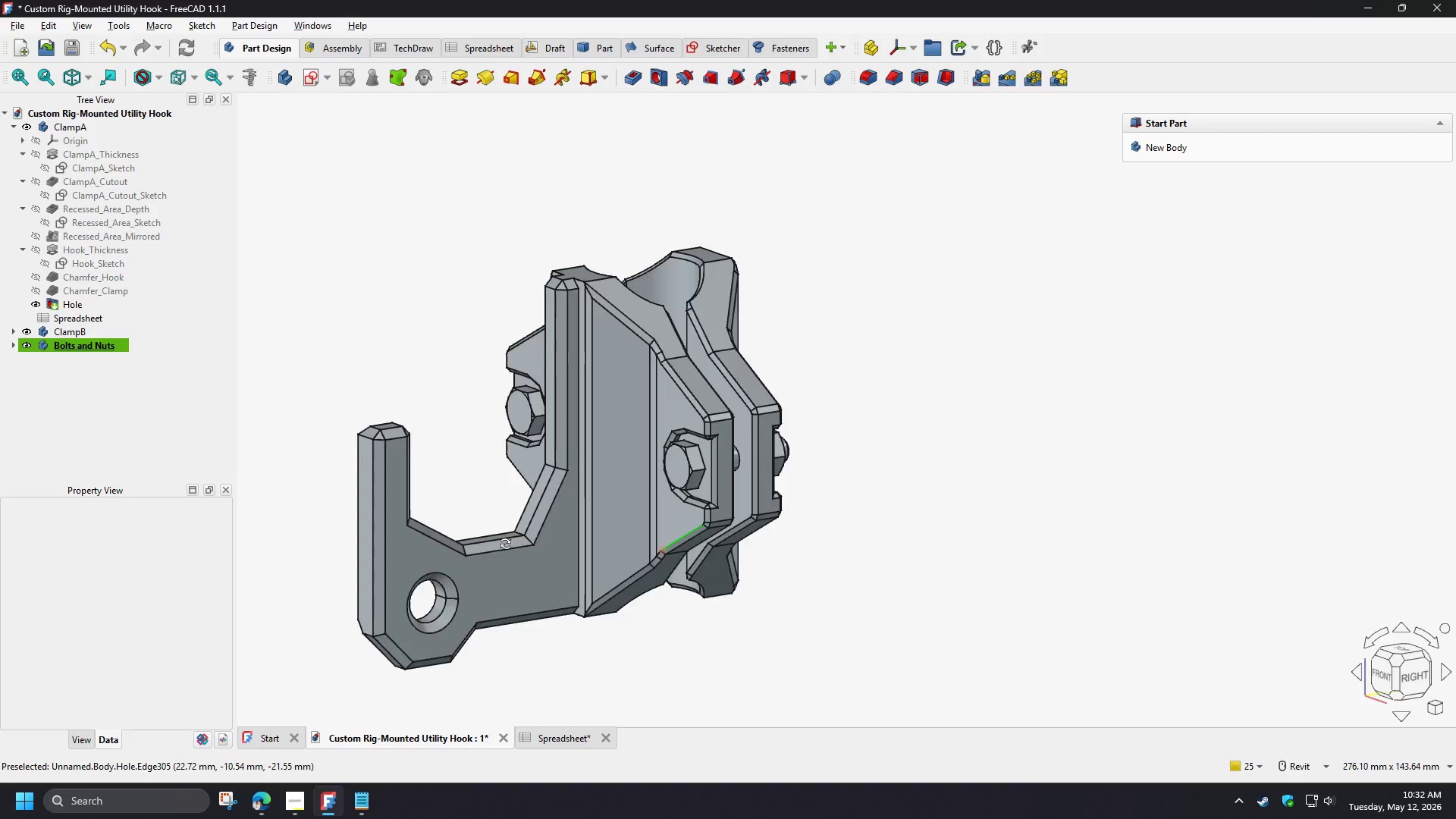 
hold_key(key=ShiftLeft, duration=1.48)
 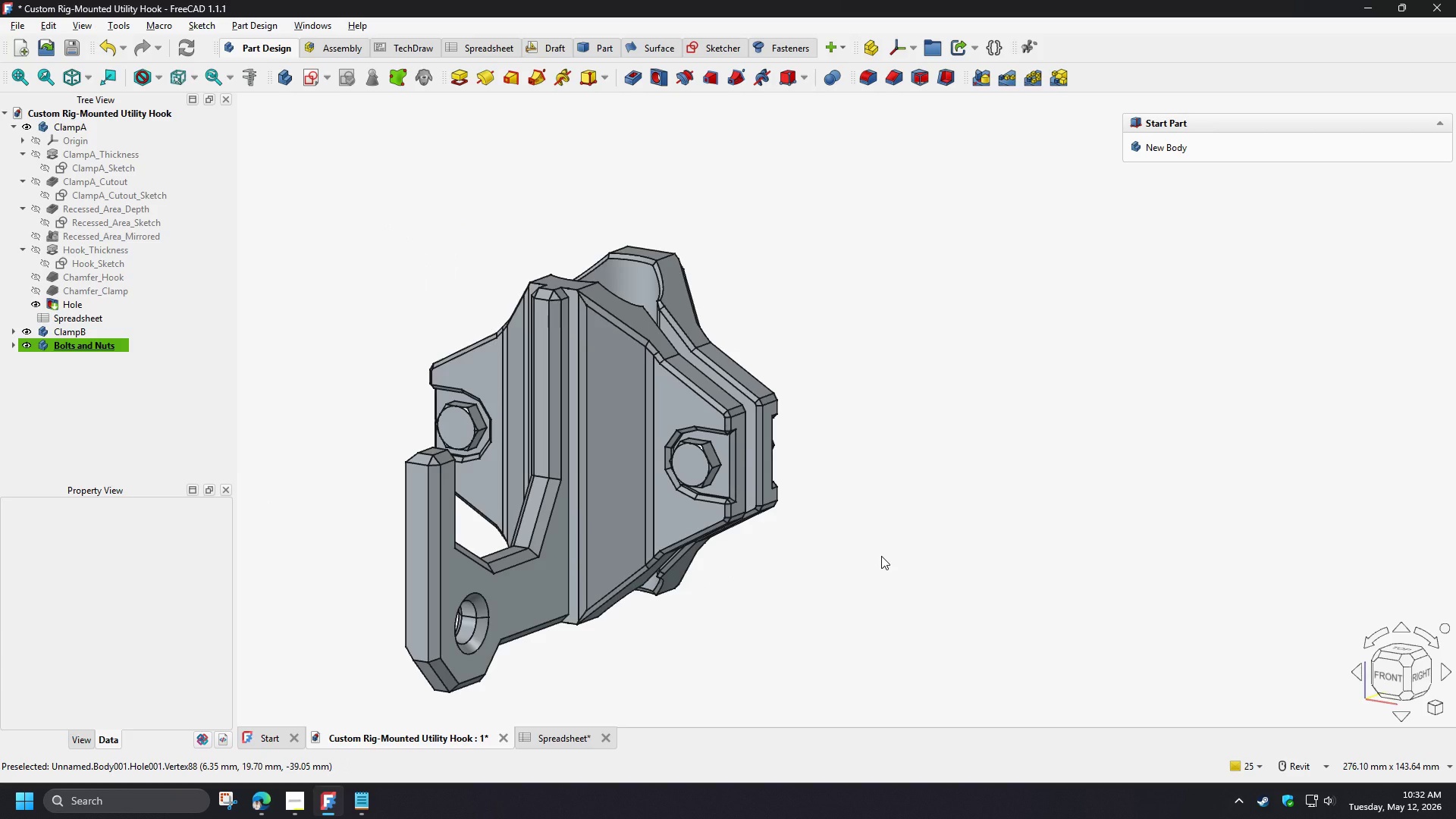 
wait(6.0)
 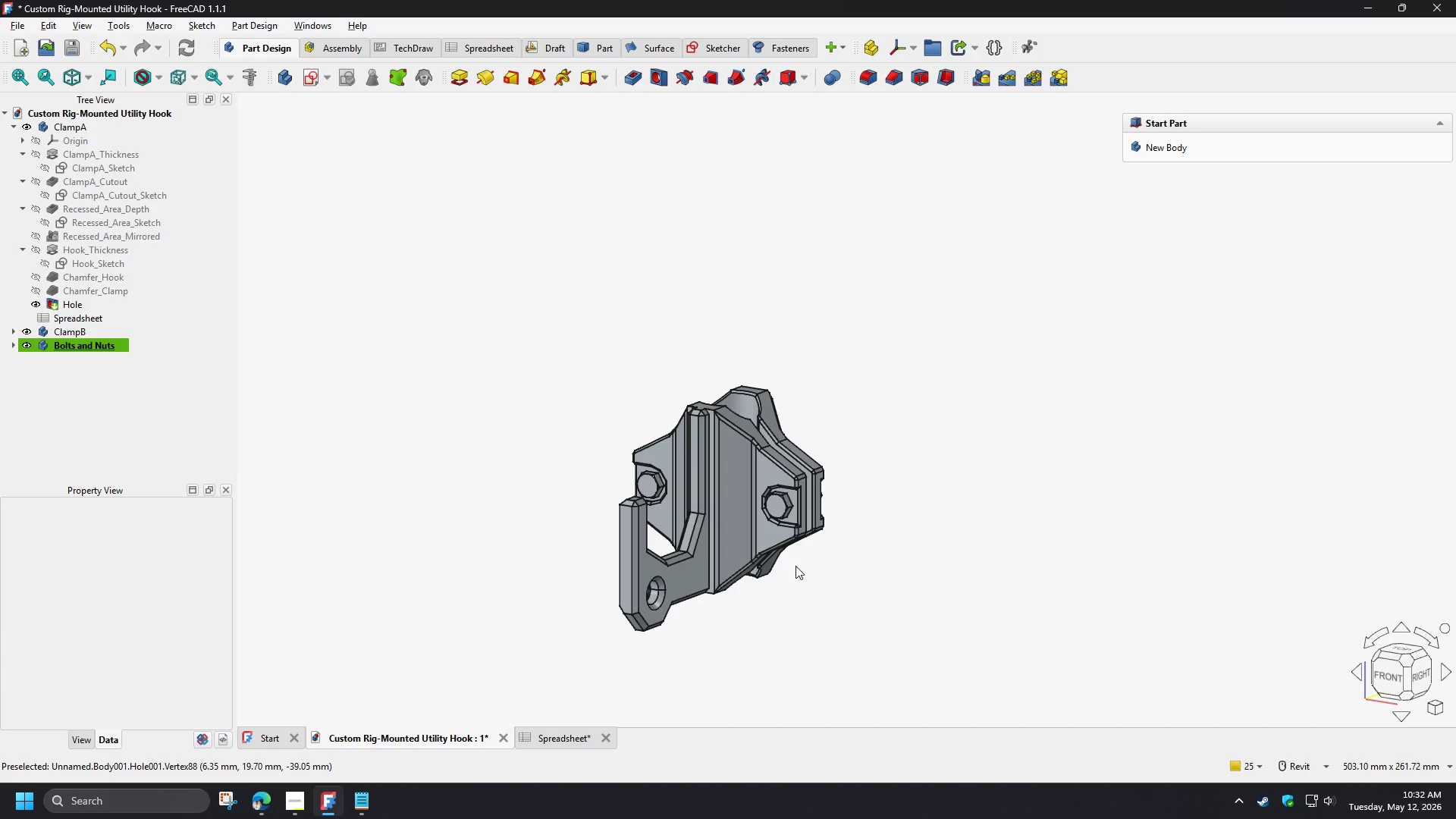 
hold_key(key=ShiftLeft, duration=1.52)
 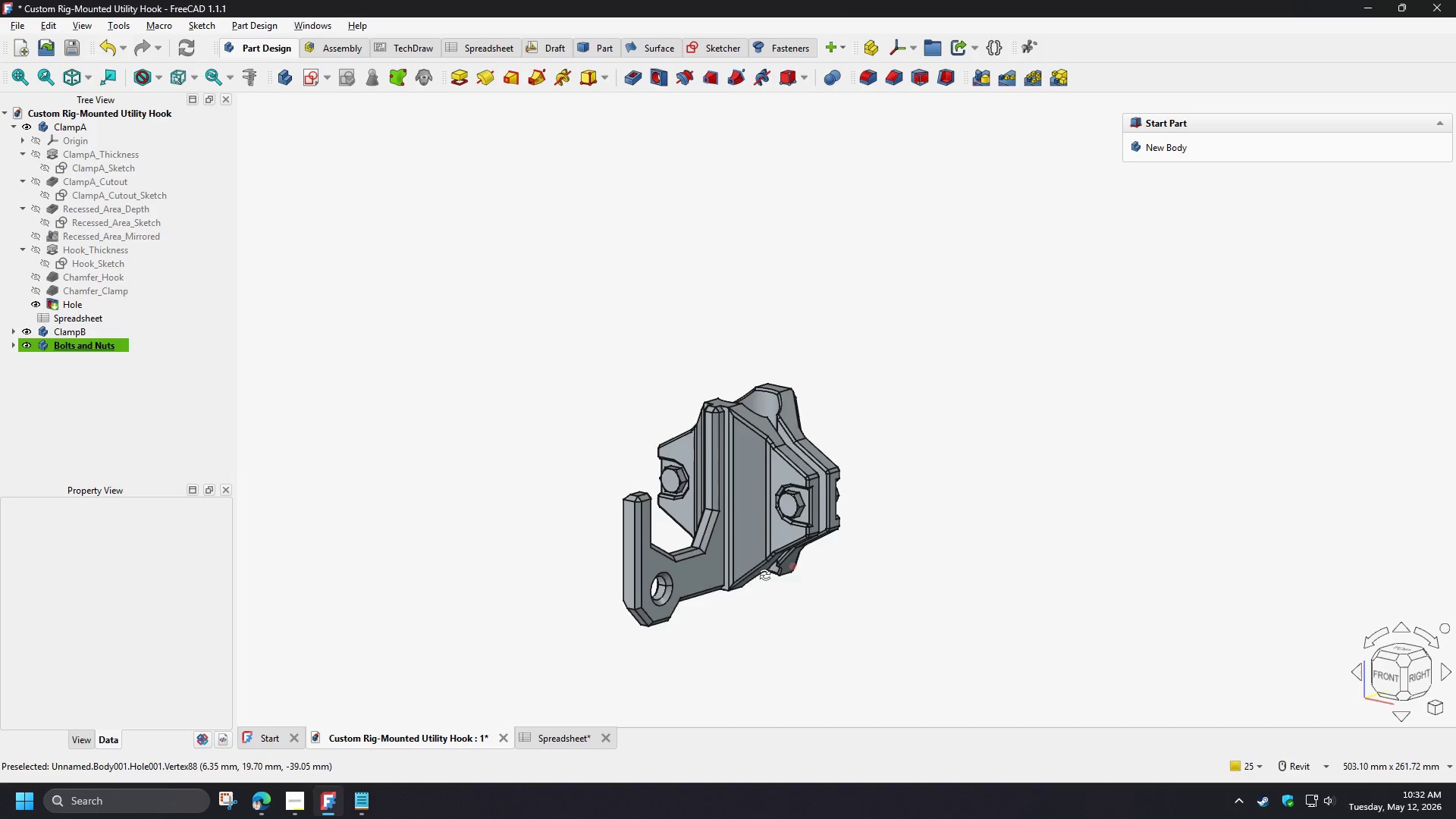 
scroll: coordinate [880, 556], scroll_direction: down, amount: 3.0
 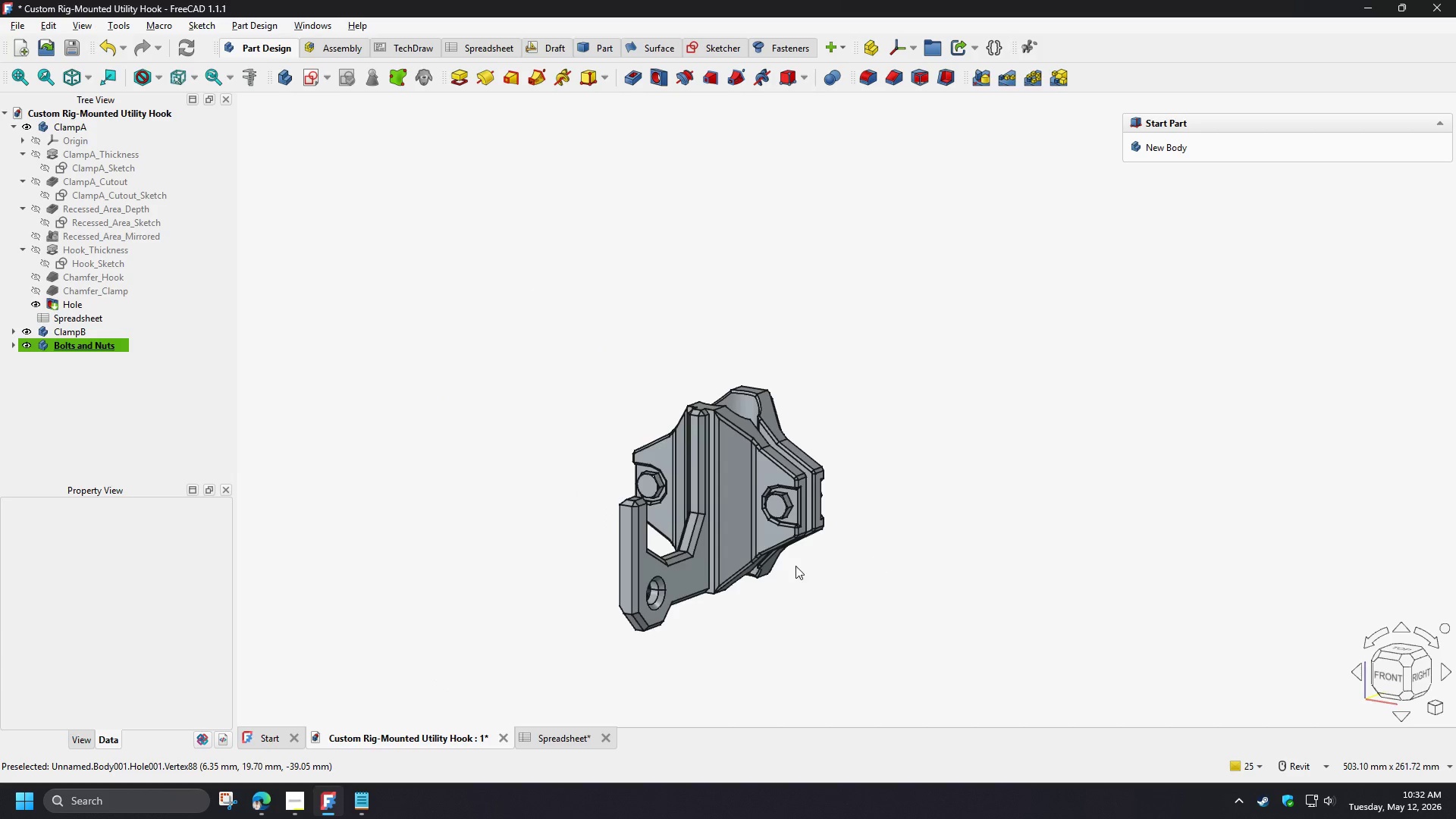 
hold_key(key=ShiftLeft, duration=0.98)
 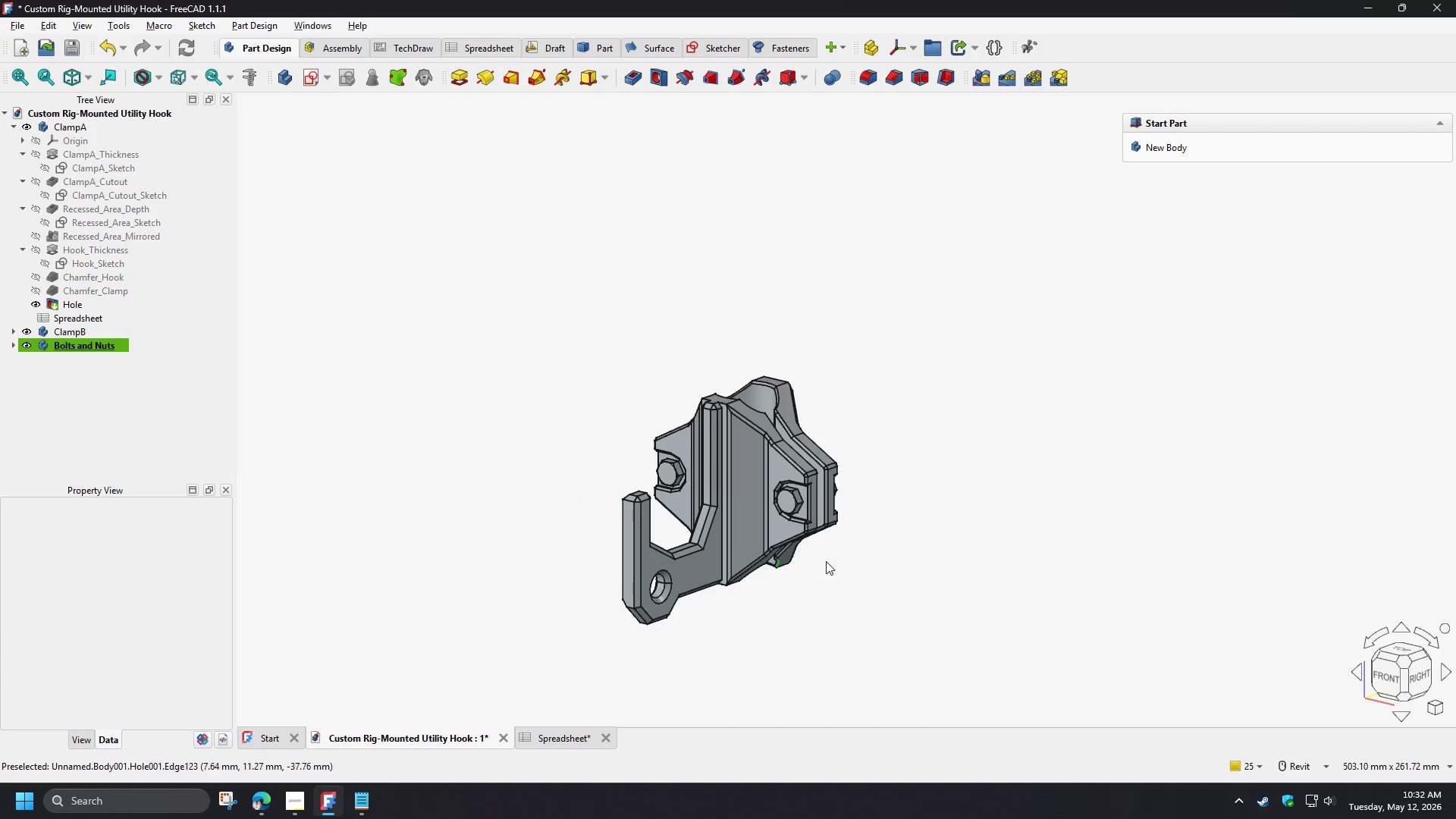 
hold_key(key=ShiftLeft, duration=1.5)
 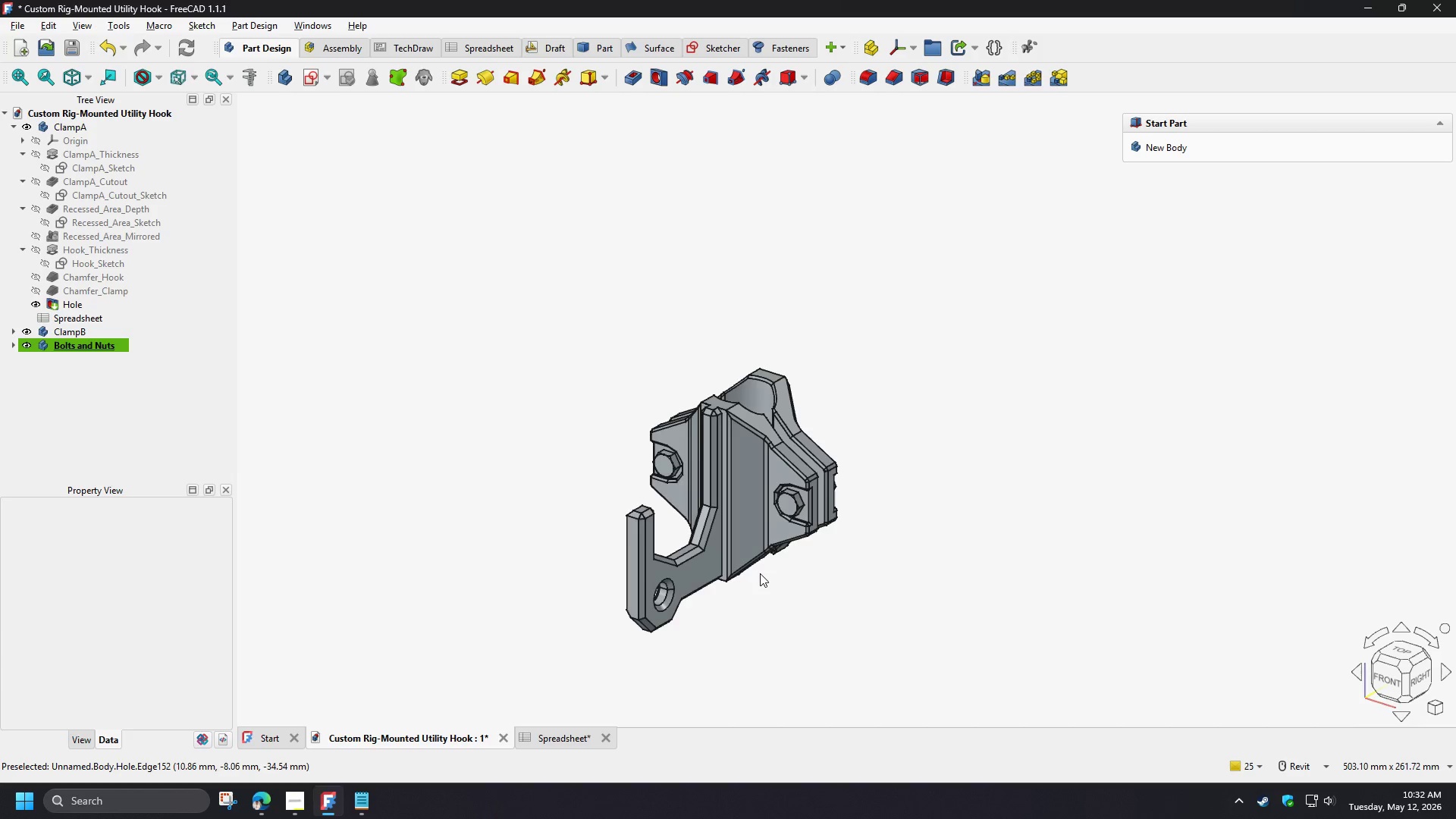 
hold_key(key=ShiftLeft, duration=0.31)
 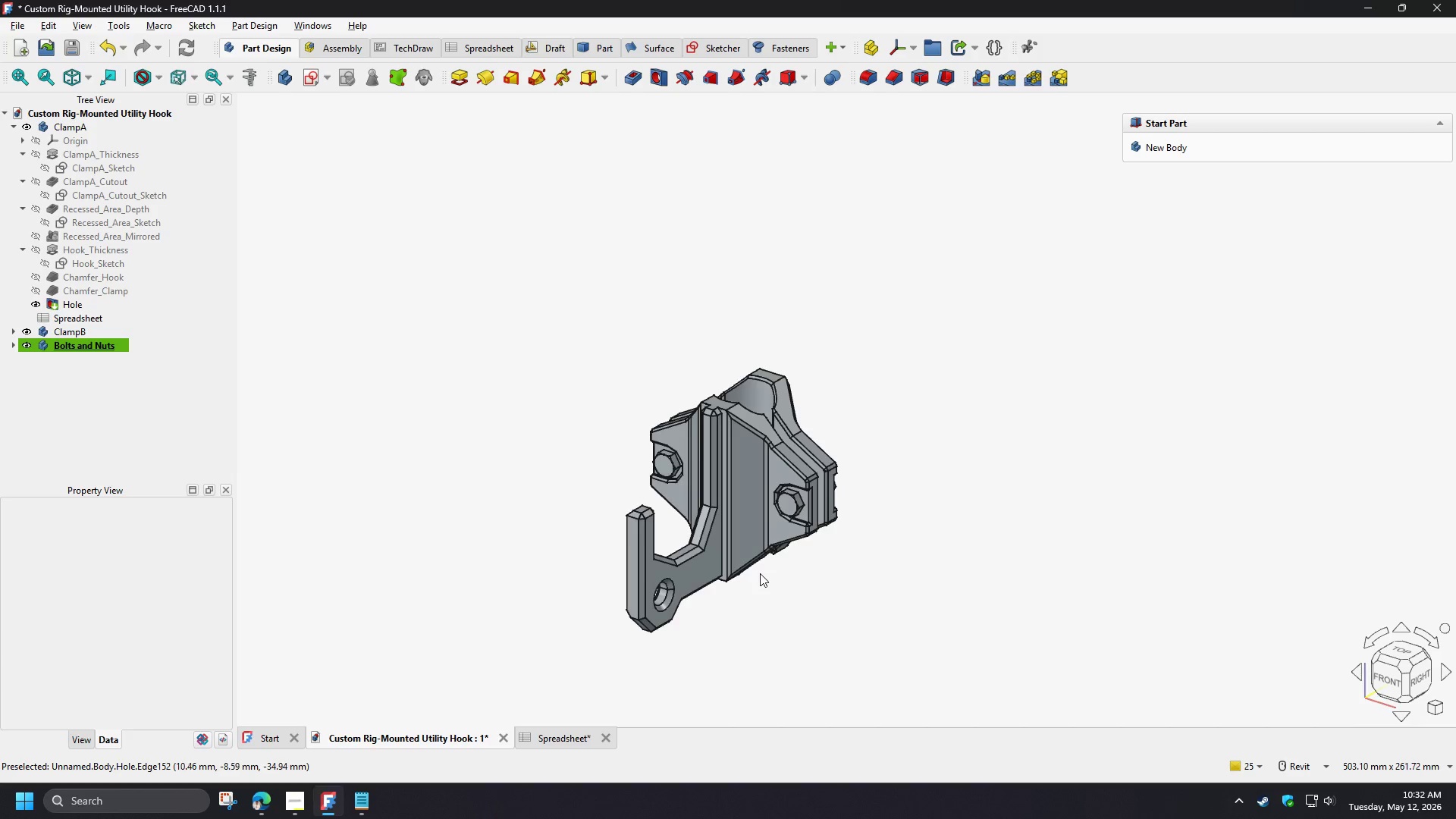 
scroll: coordinate [760, 573], scroll_direction: up, amount: 1.0
 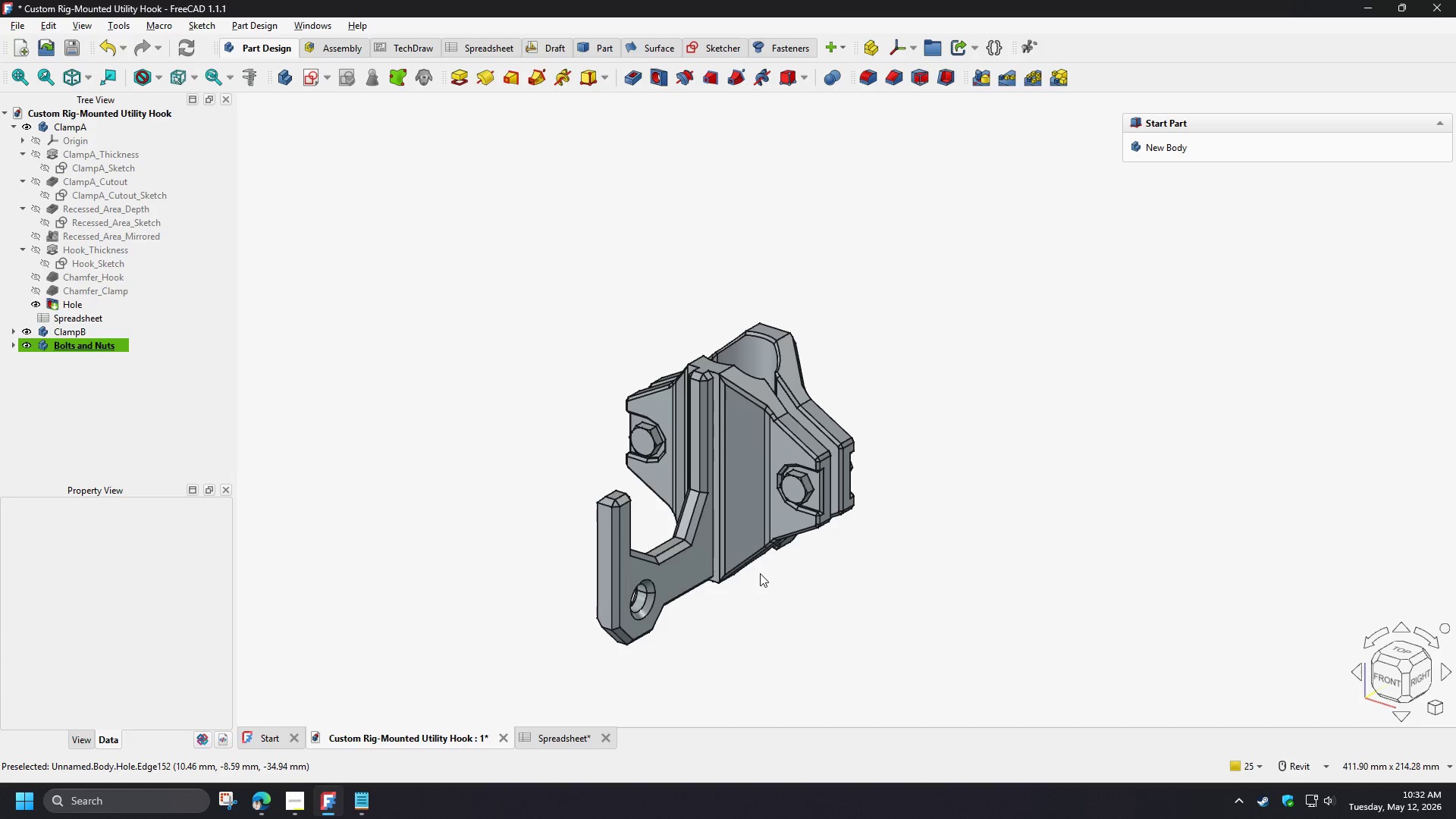 
key(Numpad0)
 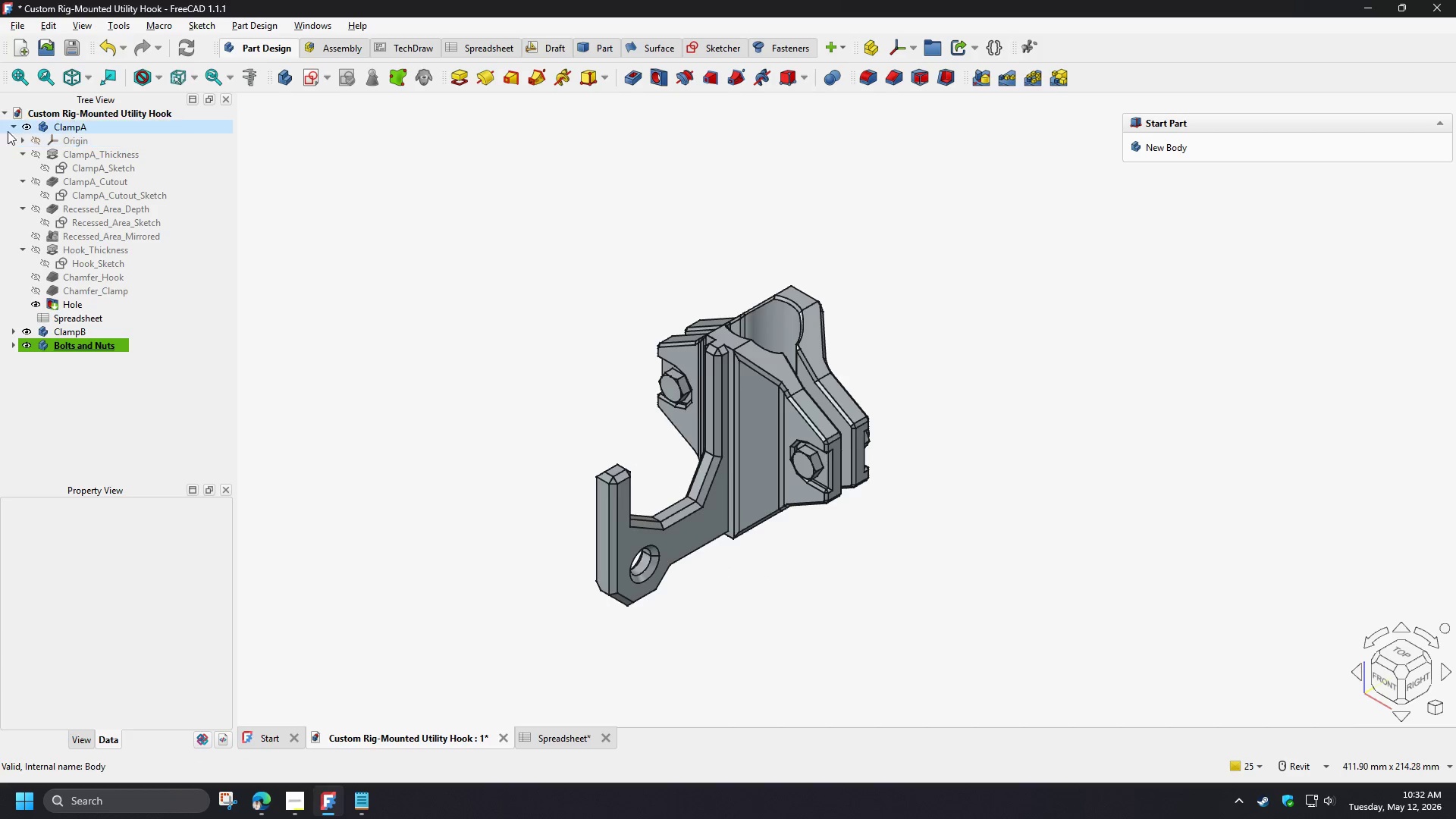 
left_click([11, 129])
 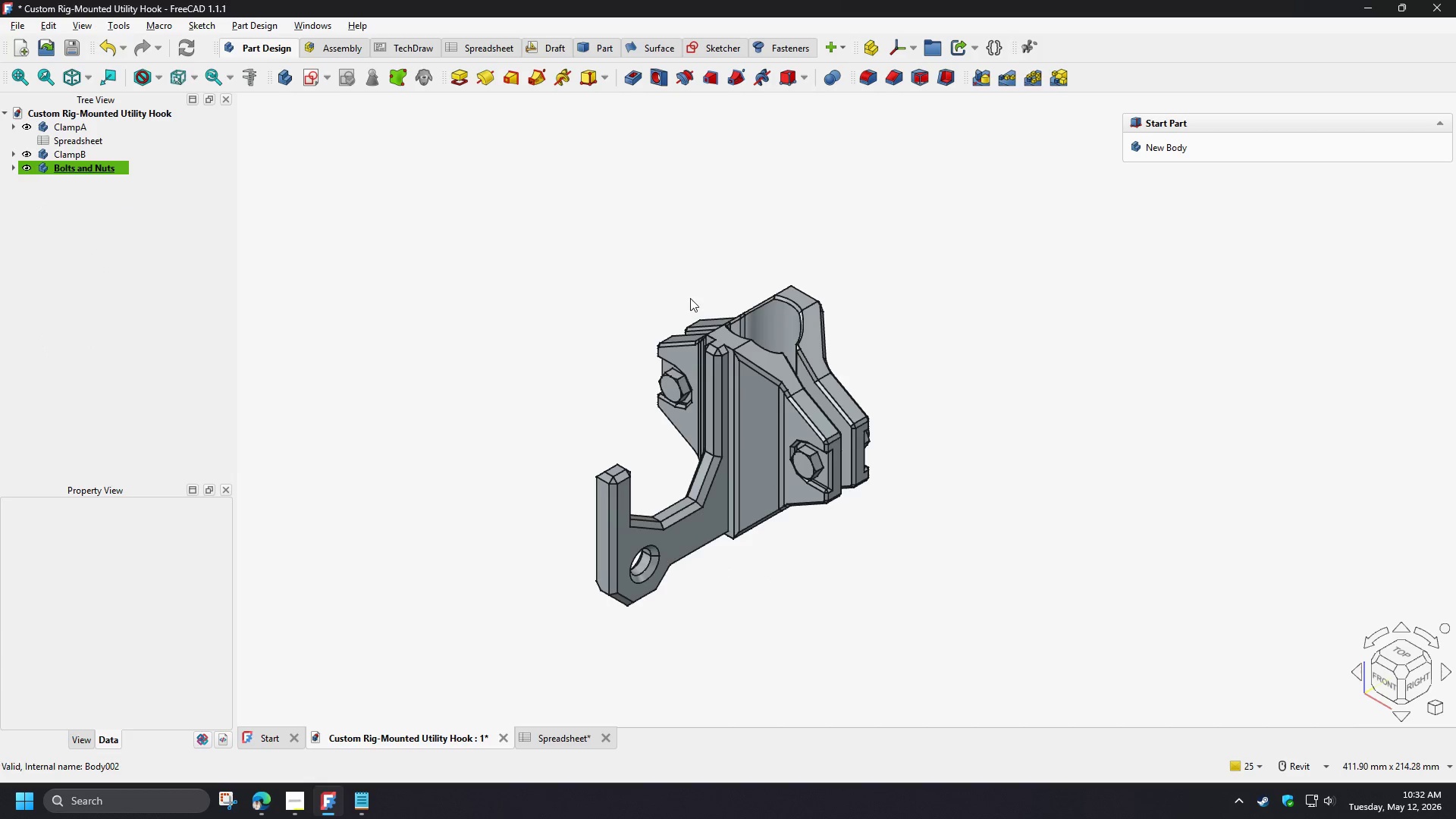 
left_click([927, 329])
 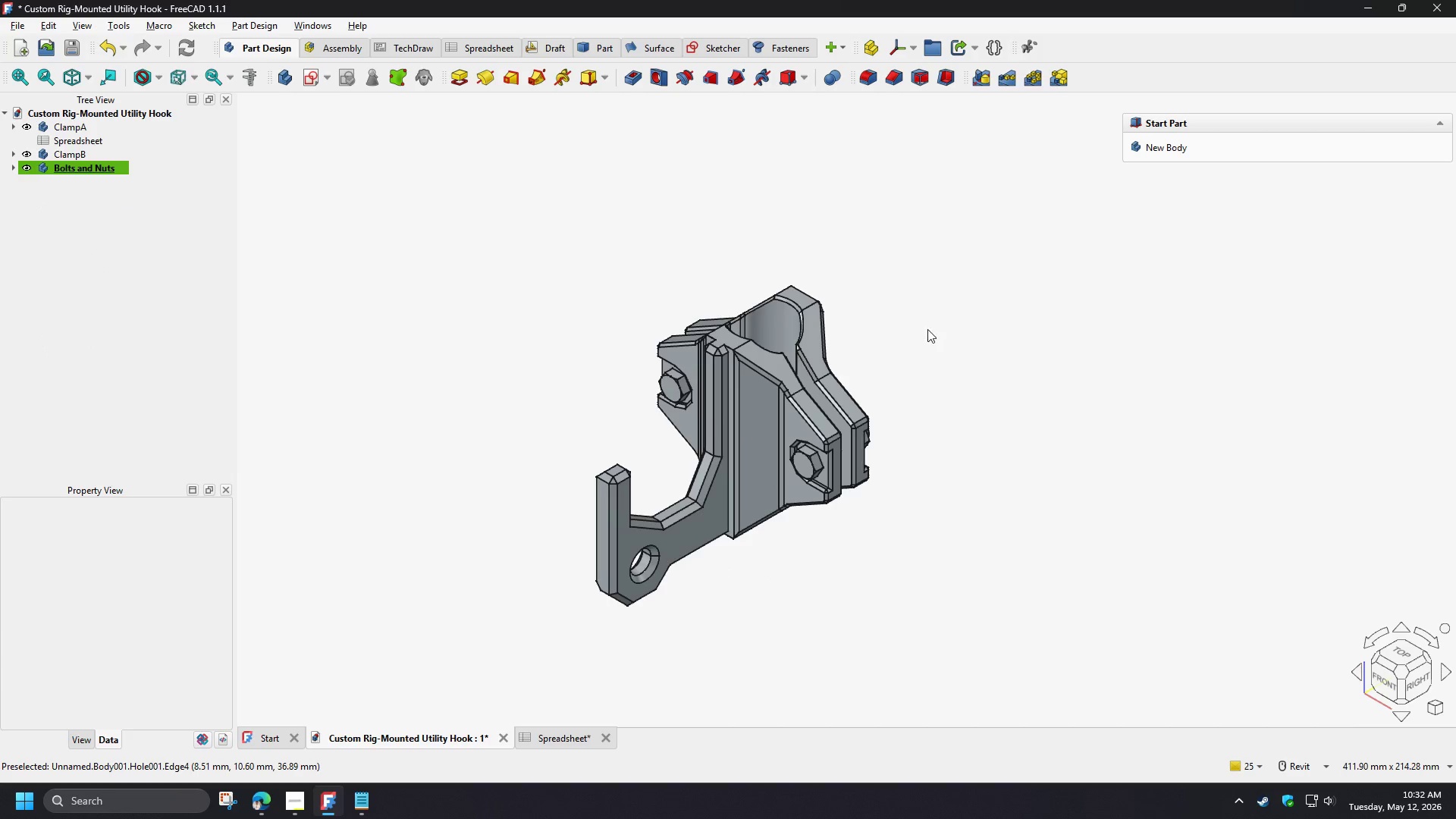 
key(Control+S)
 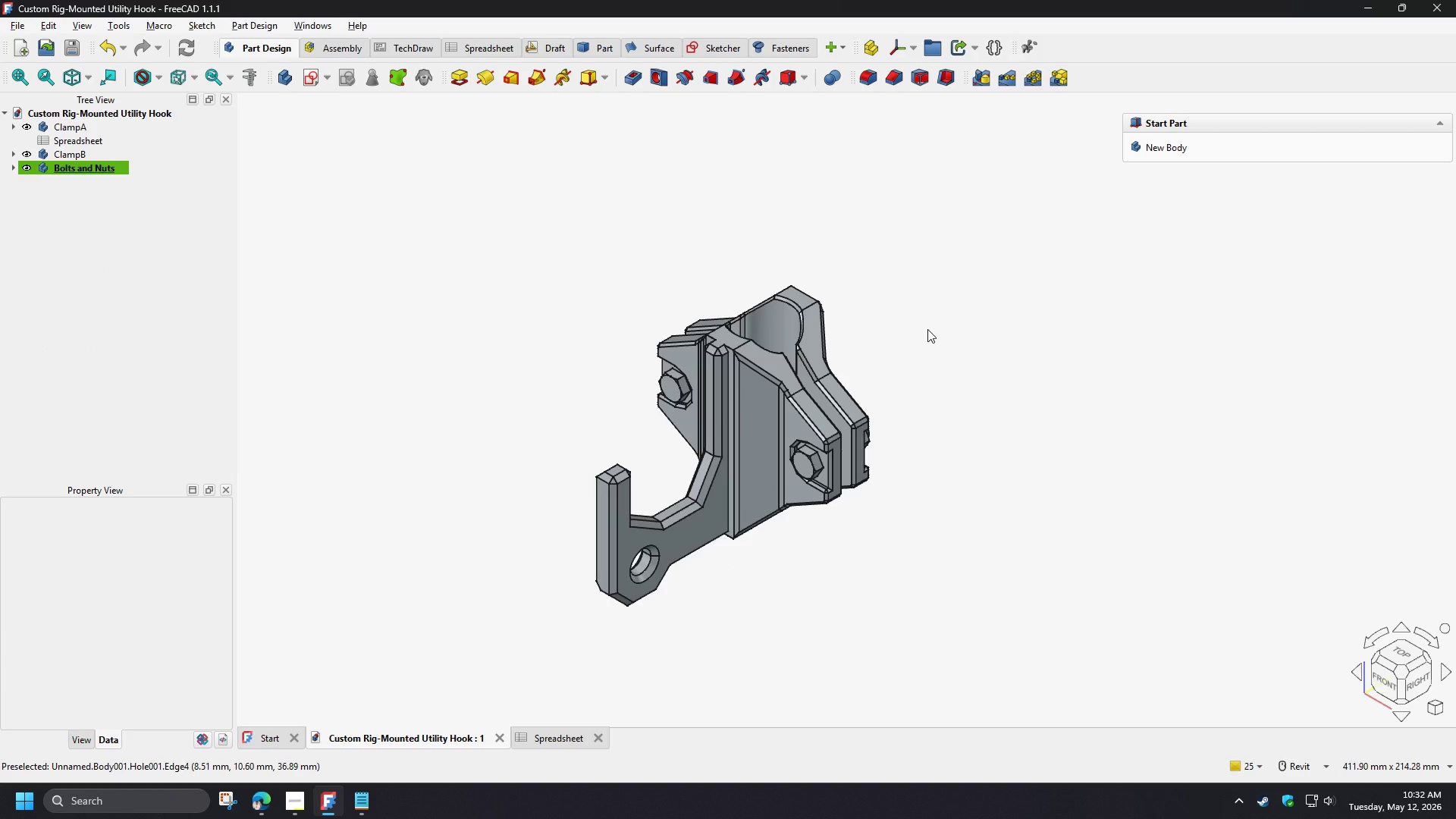 
type(vf)
 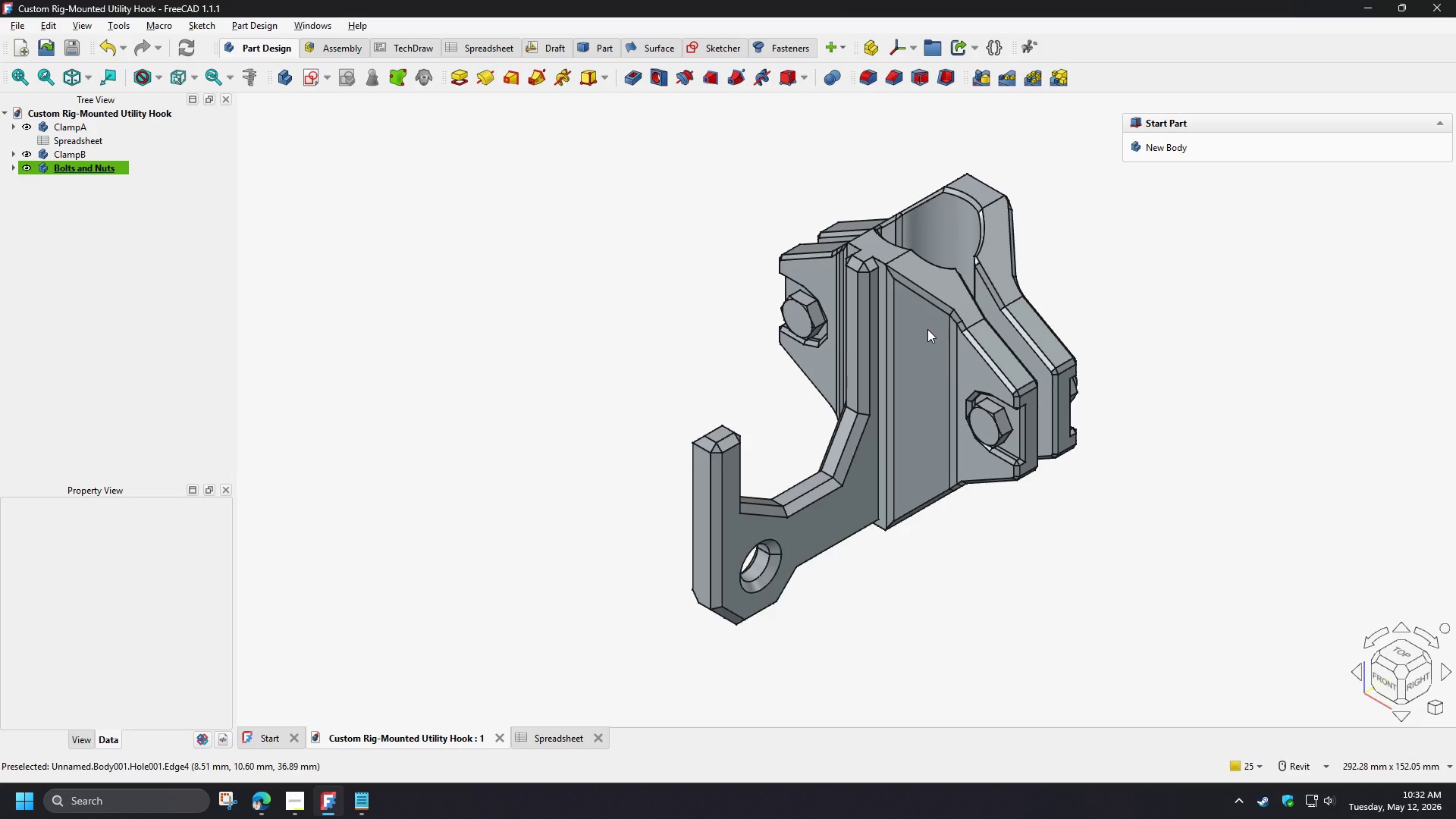 
key(Control+S)
 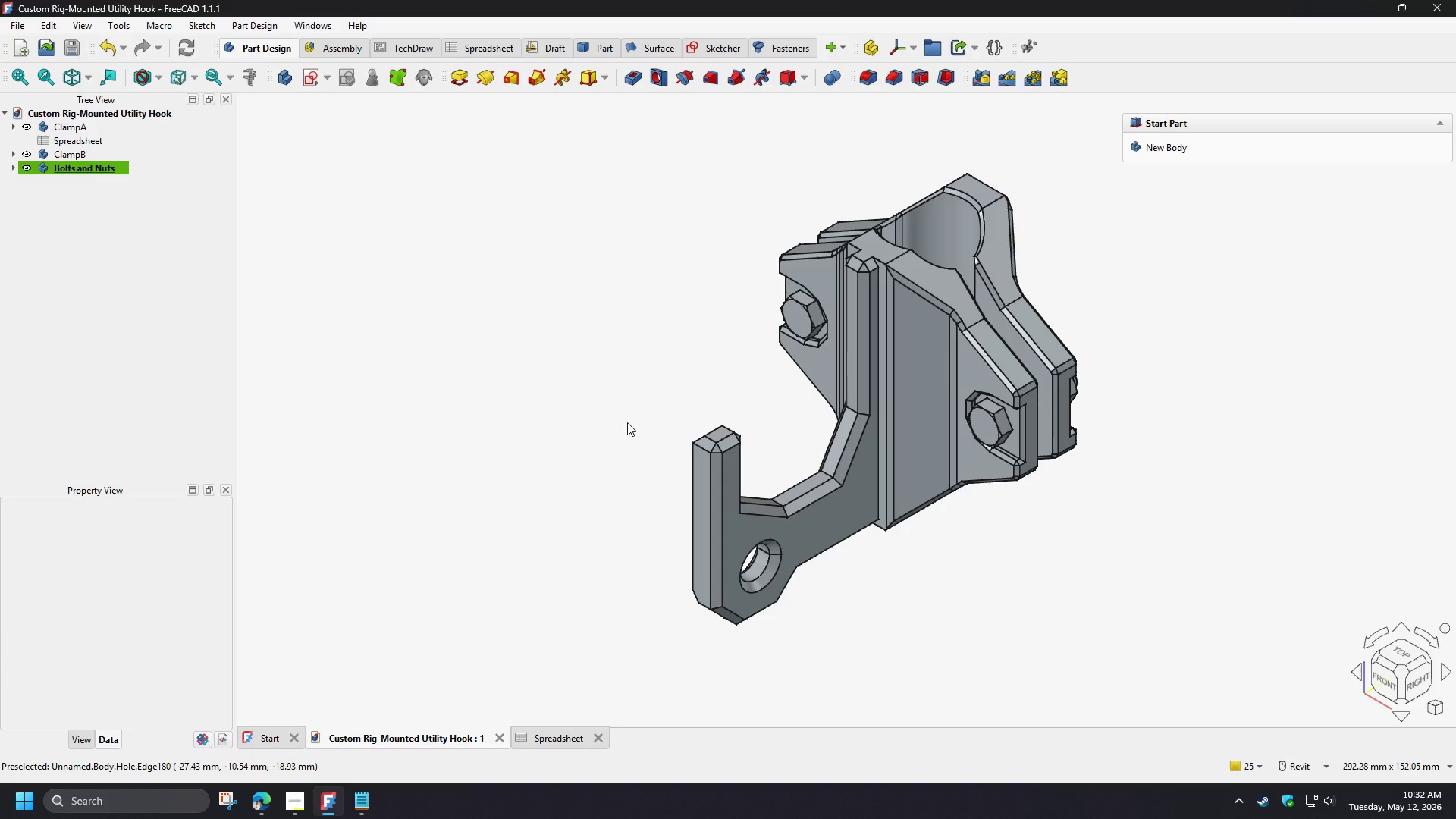 
wait(19.02)
 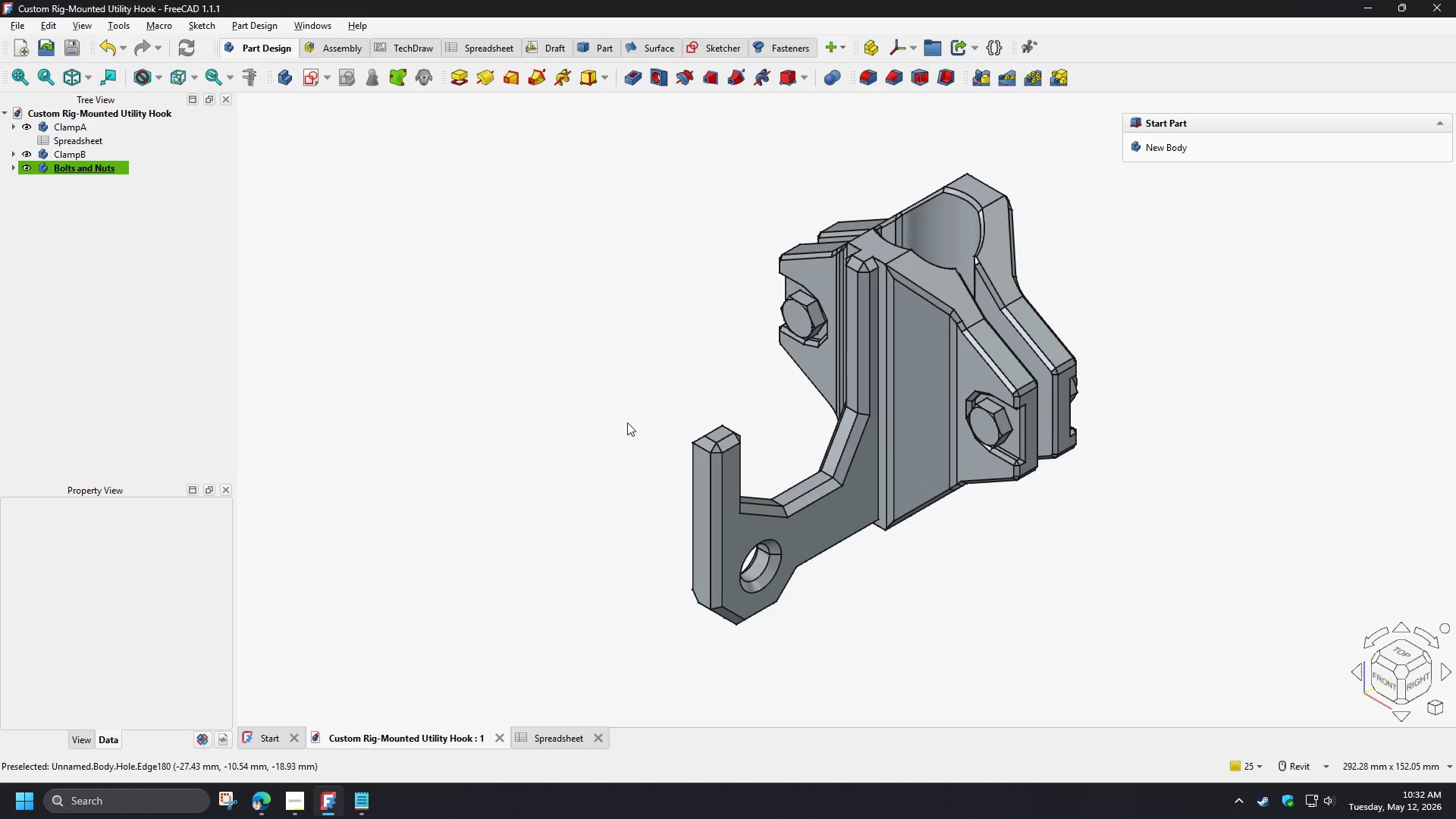 
left_click([297, 816])